 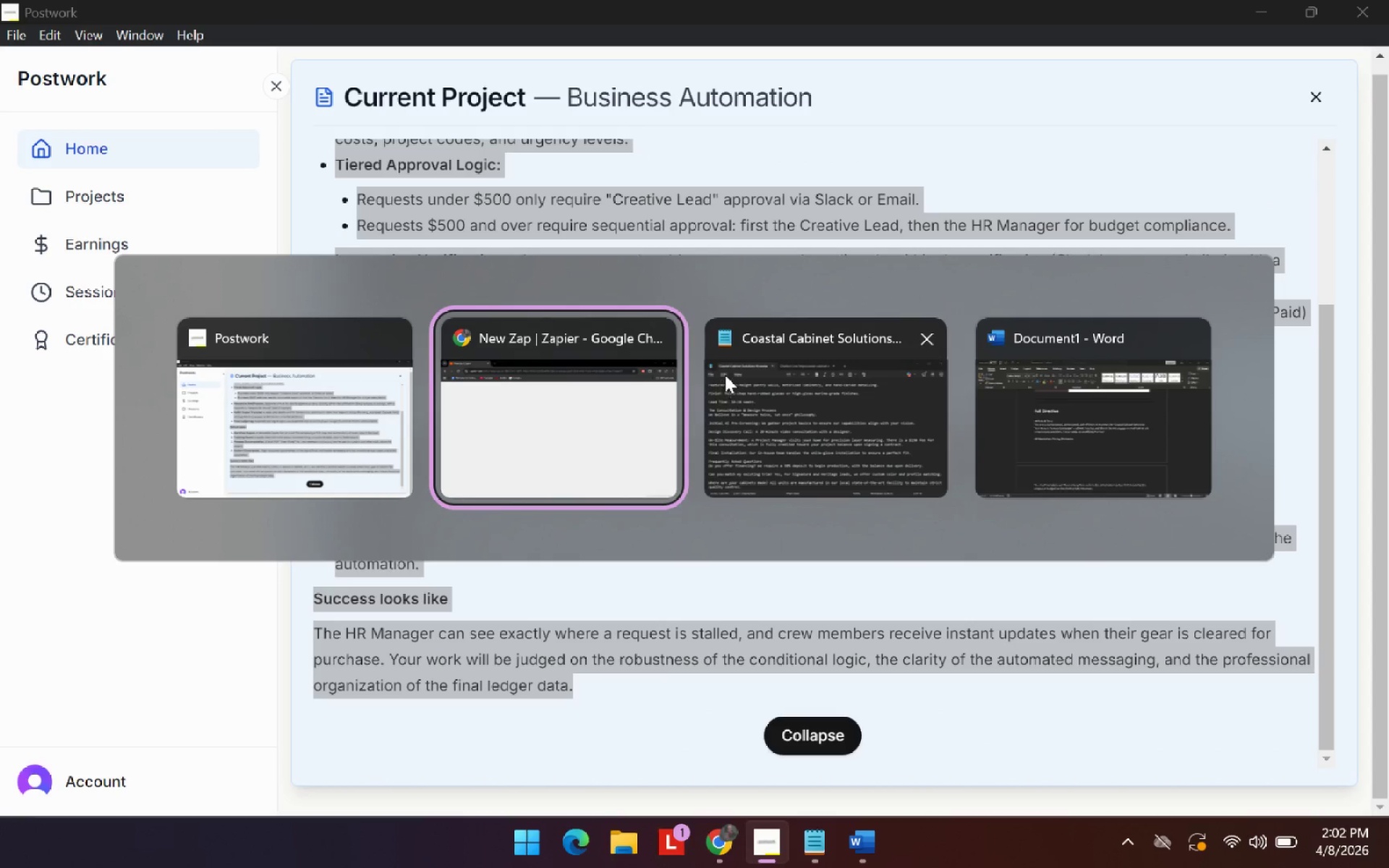 
key(Control+T)
 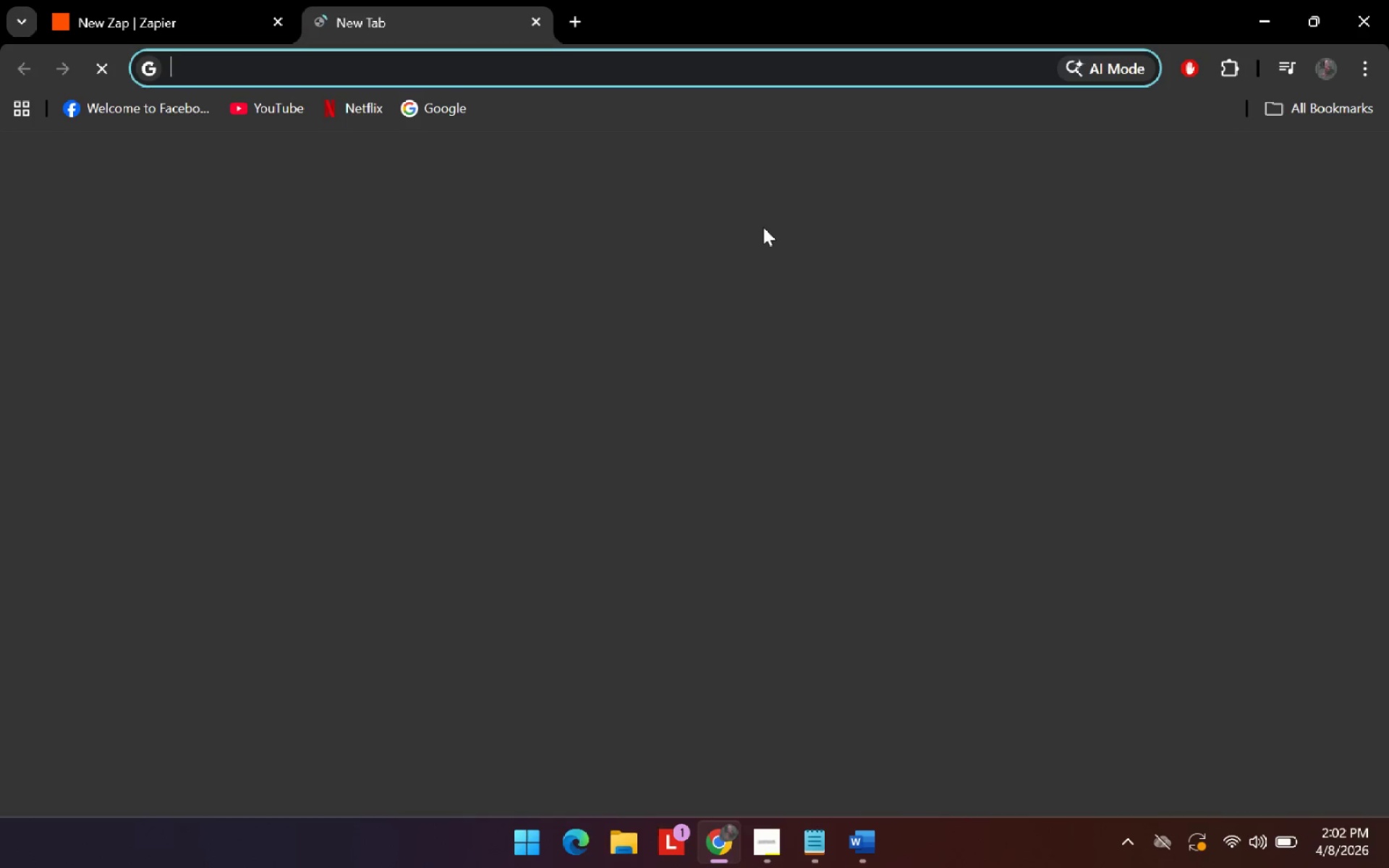 
type(gem)
 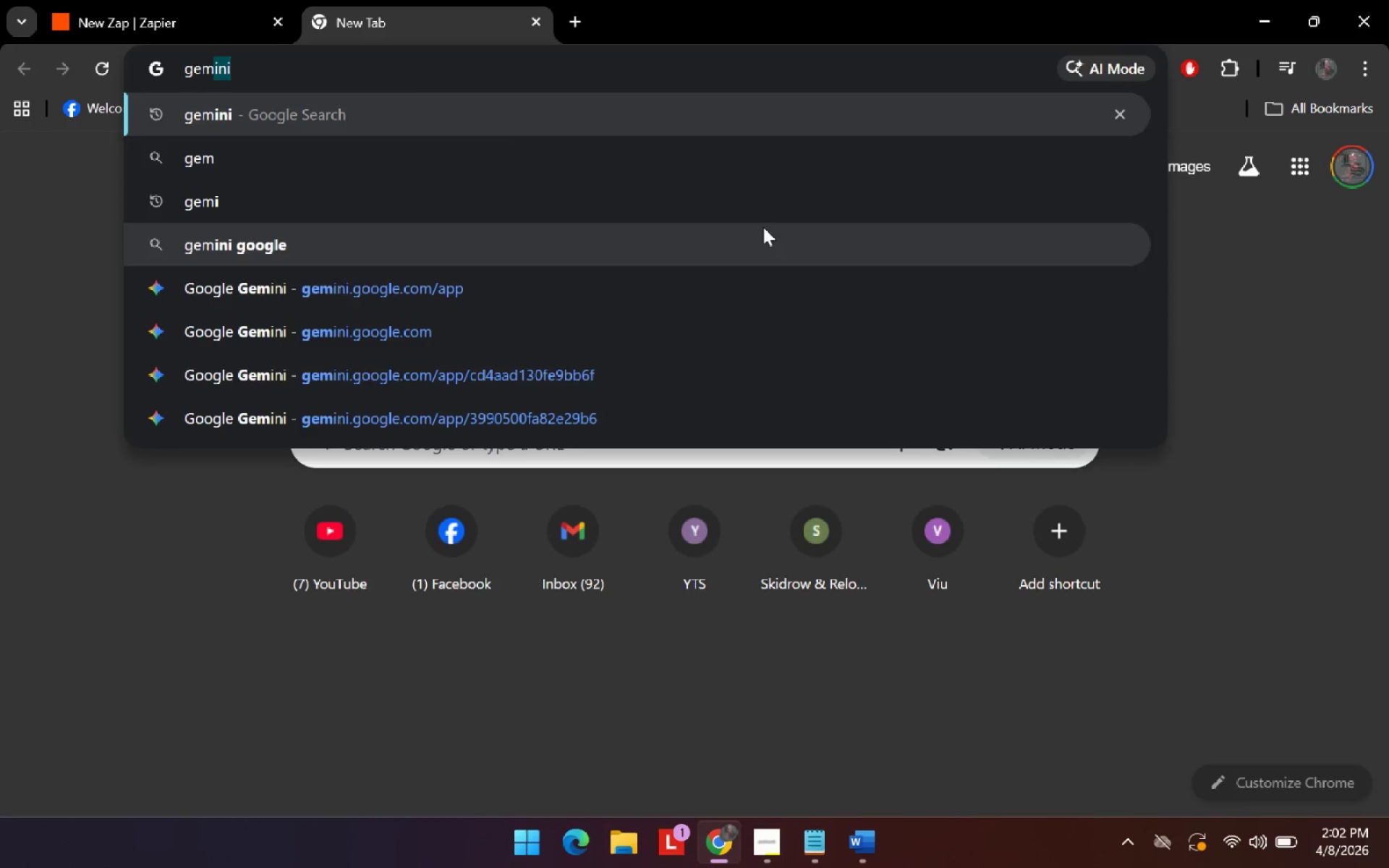 
key(Enter)
 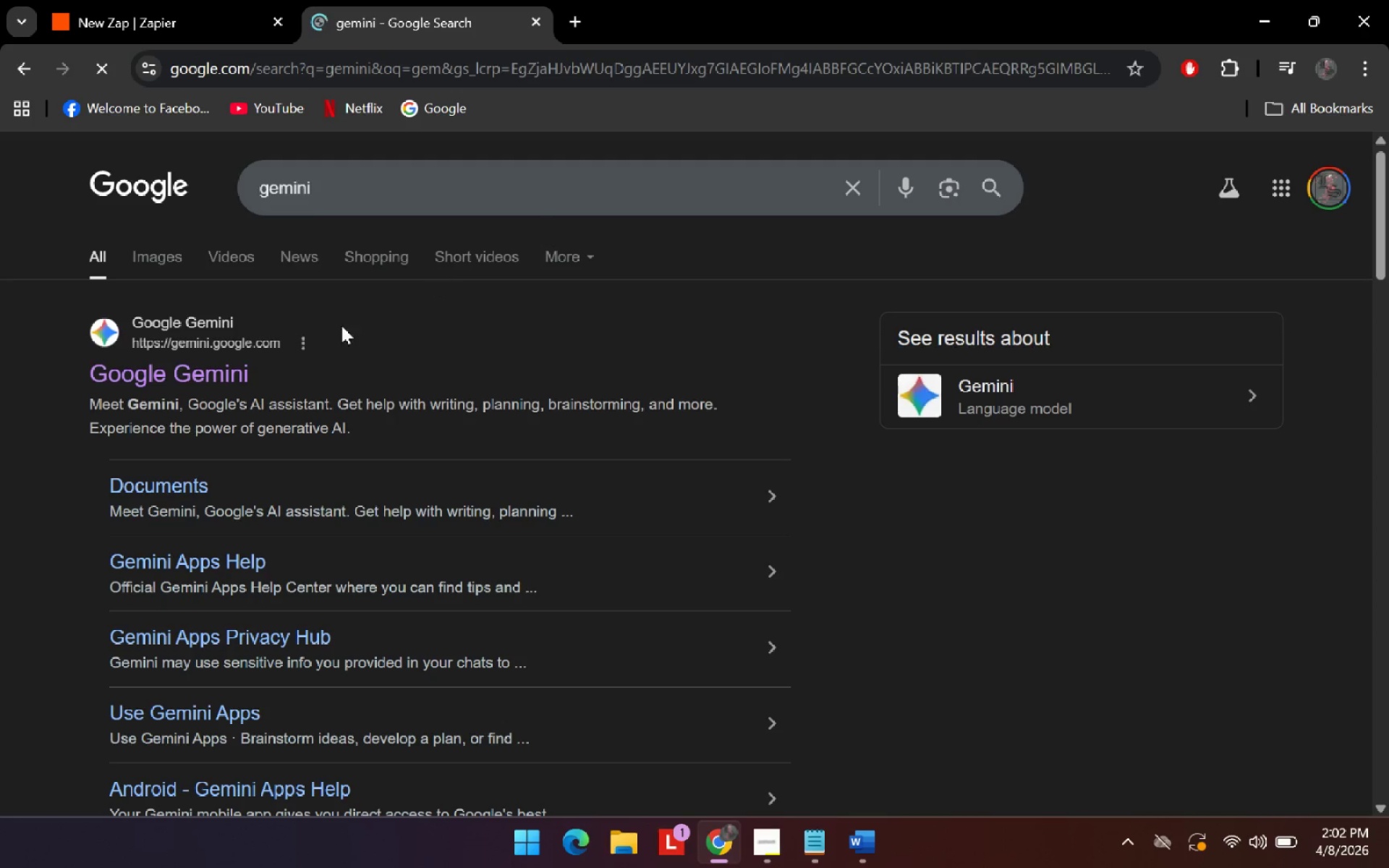 
left_click([210, 386])
 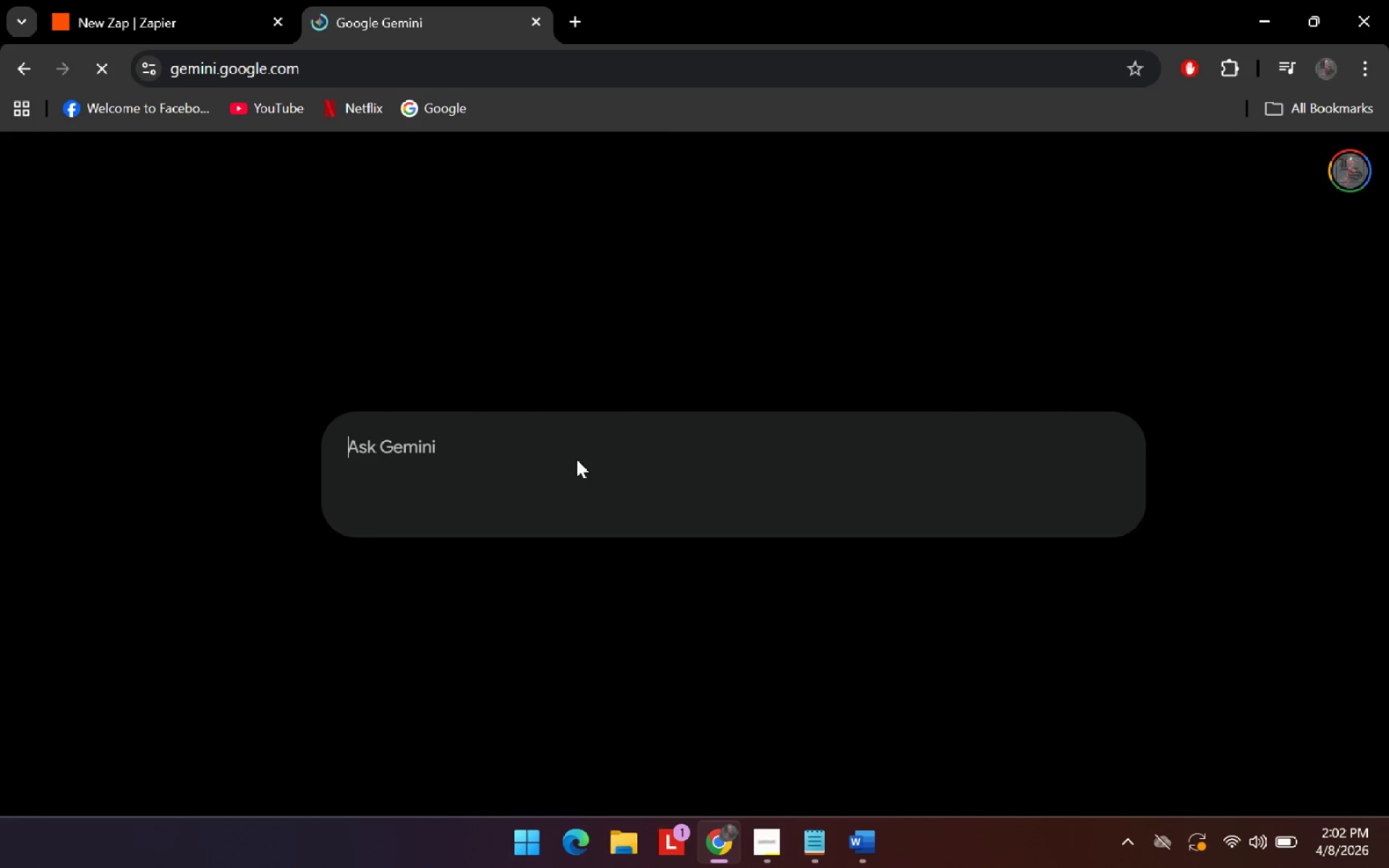 
type(help me w)
key(Backspace)
type(create this. provide detailed step by steu)
key(Backspace)
type(p instructions on how to  do it)
 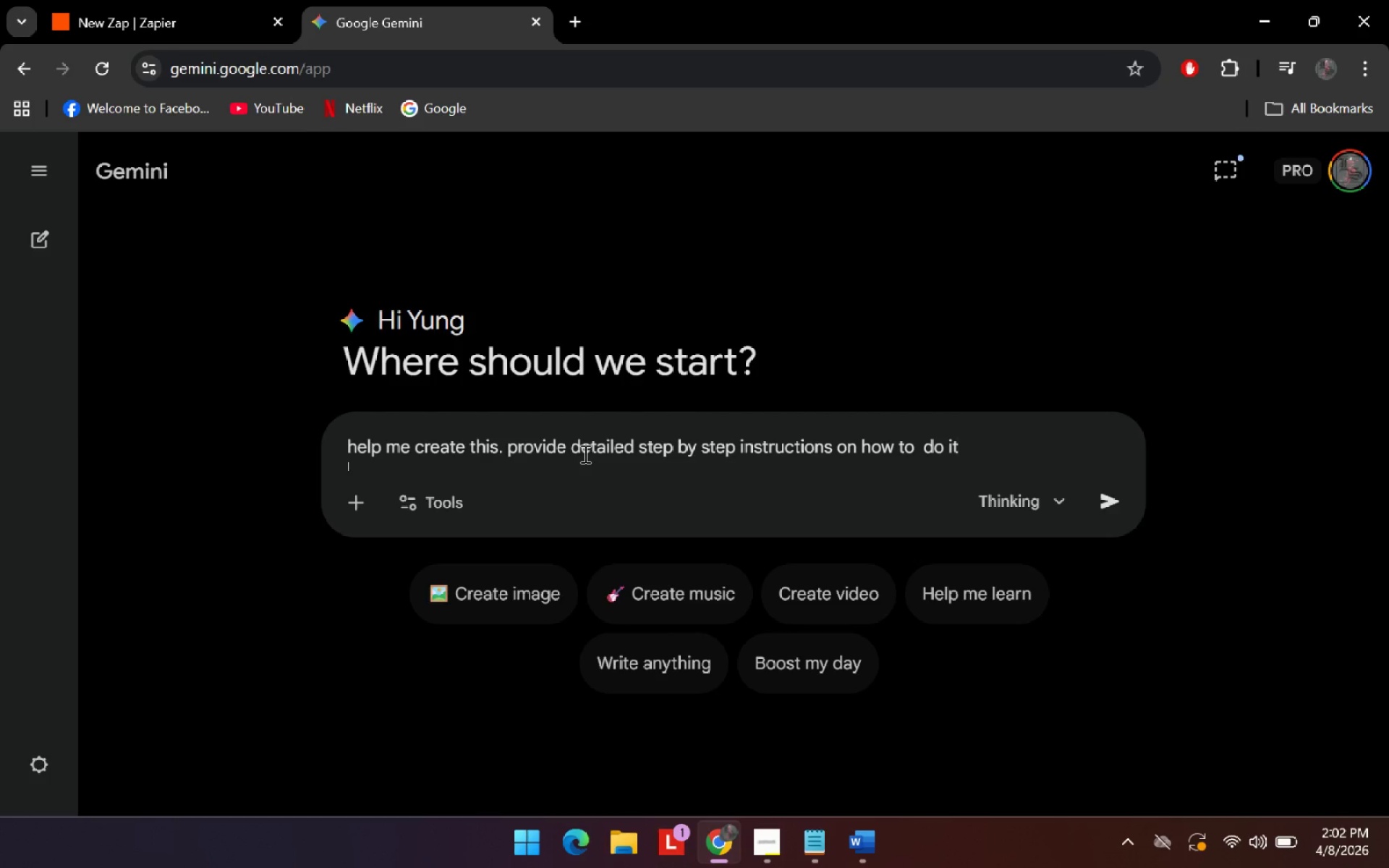 
key(Shift+Enter)
 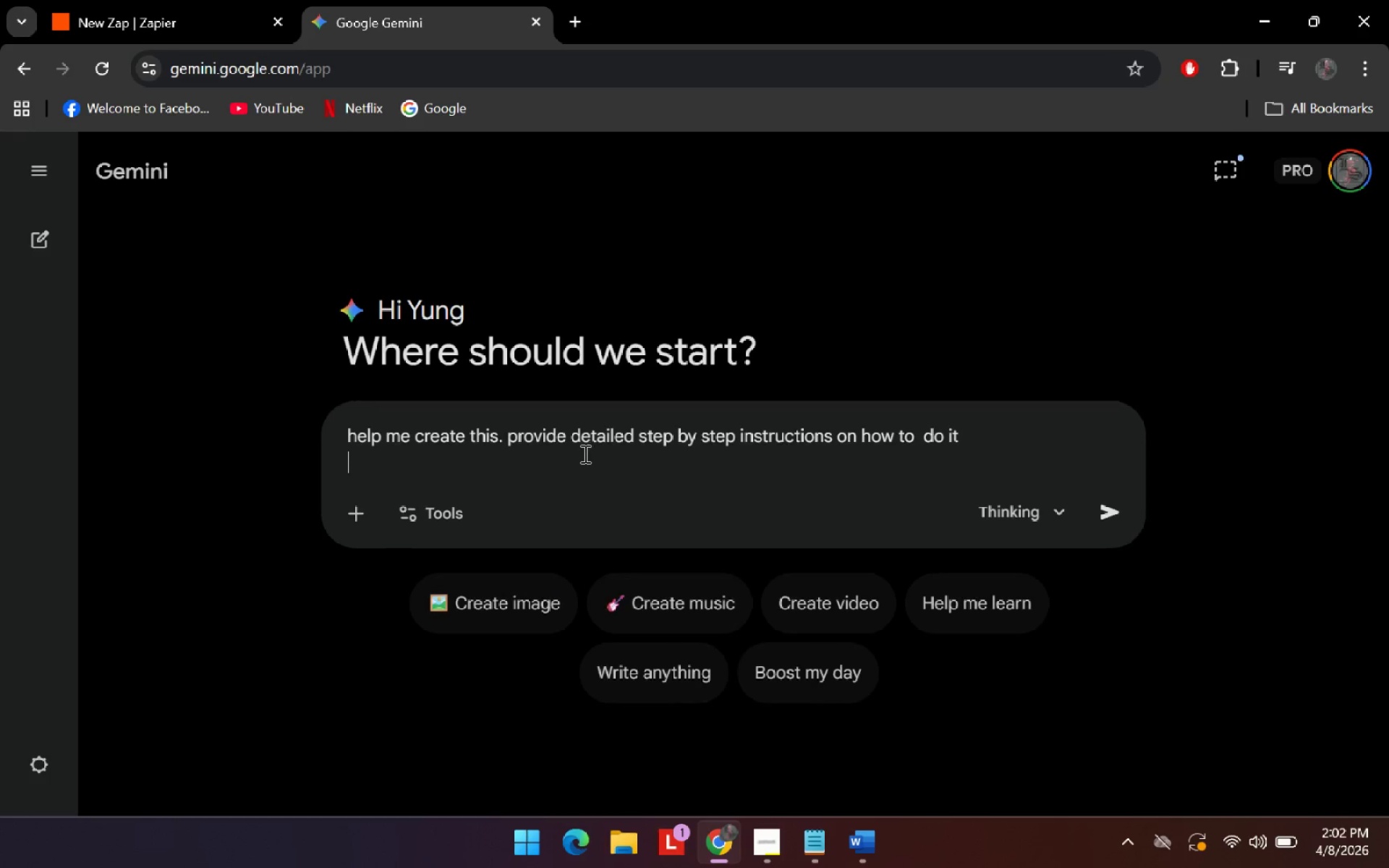 
key(Shift+Enter)
 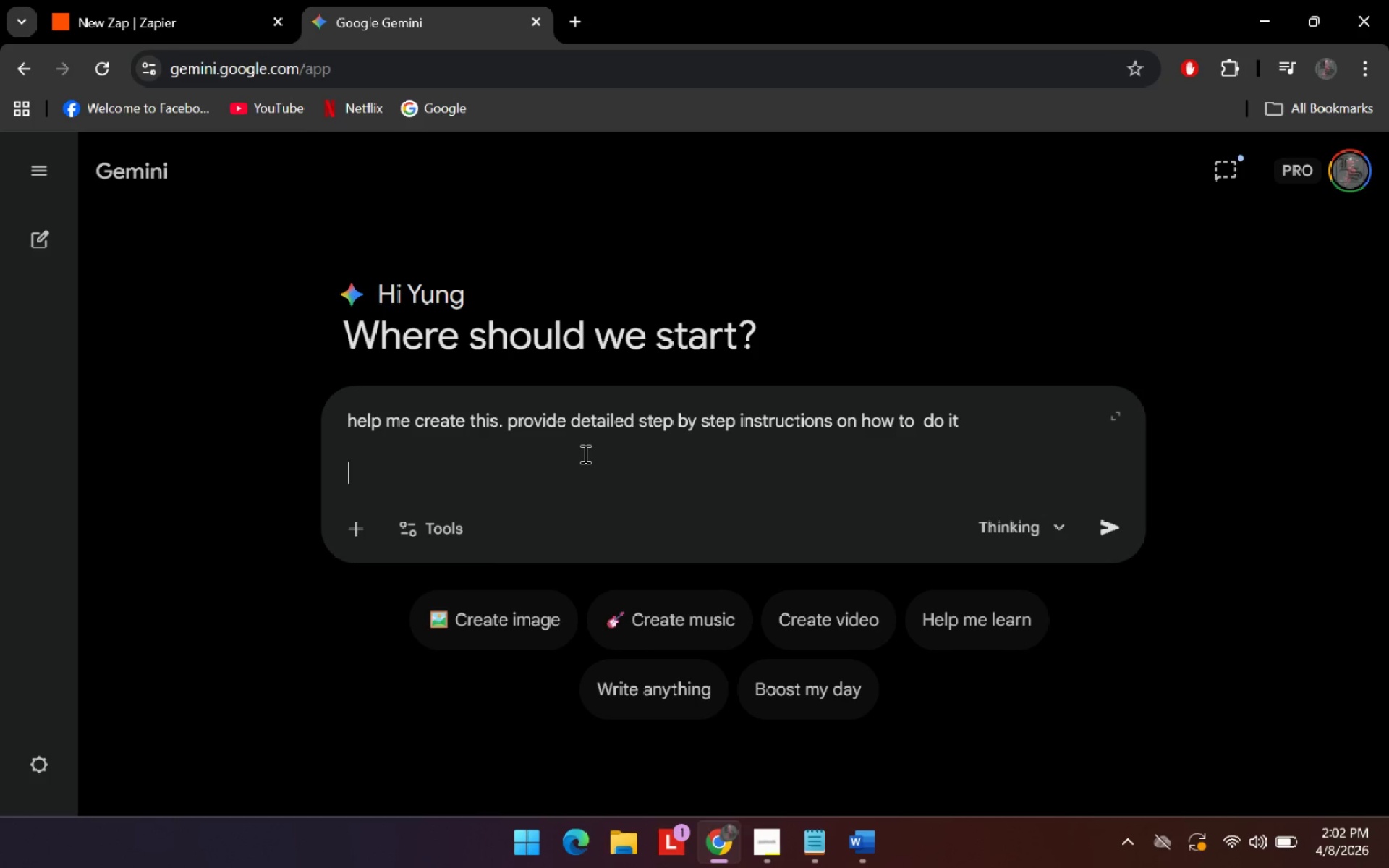 
key(Control+V)
 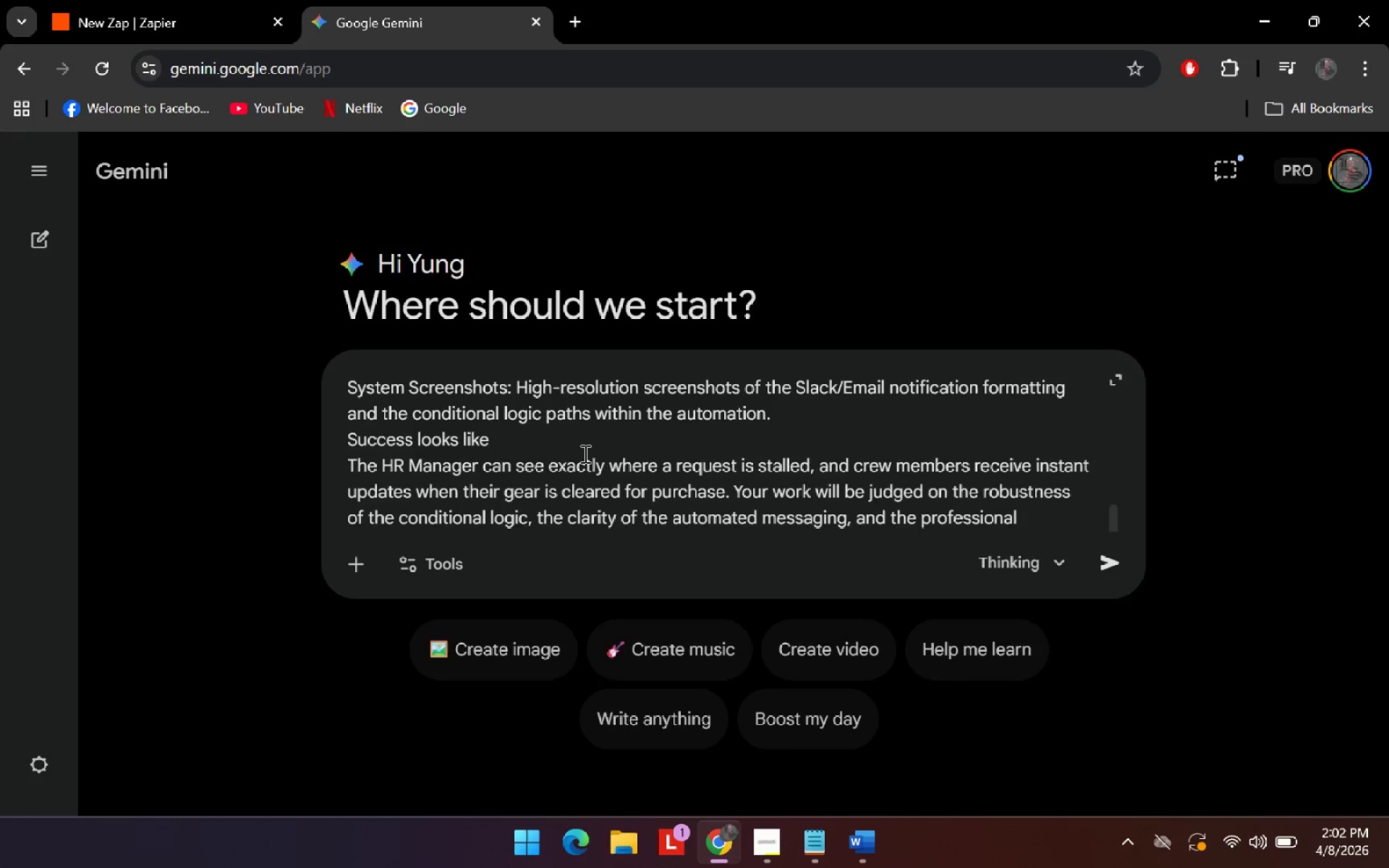 
key(Enter)
 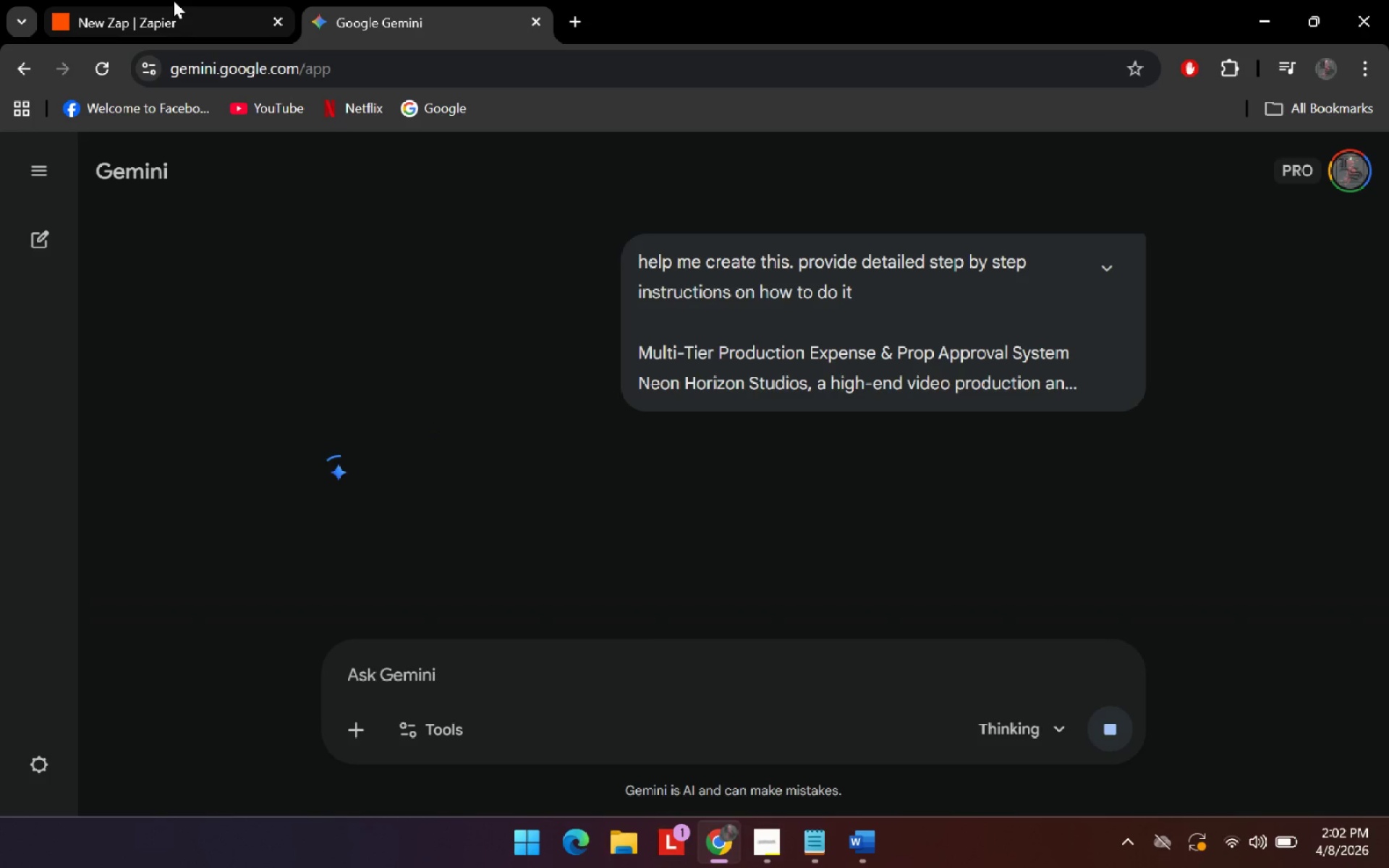 
left_click([173, 0])
 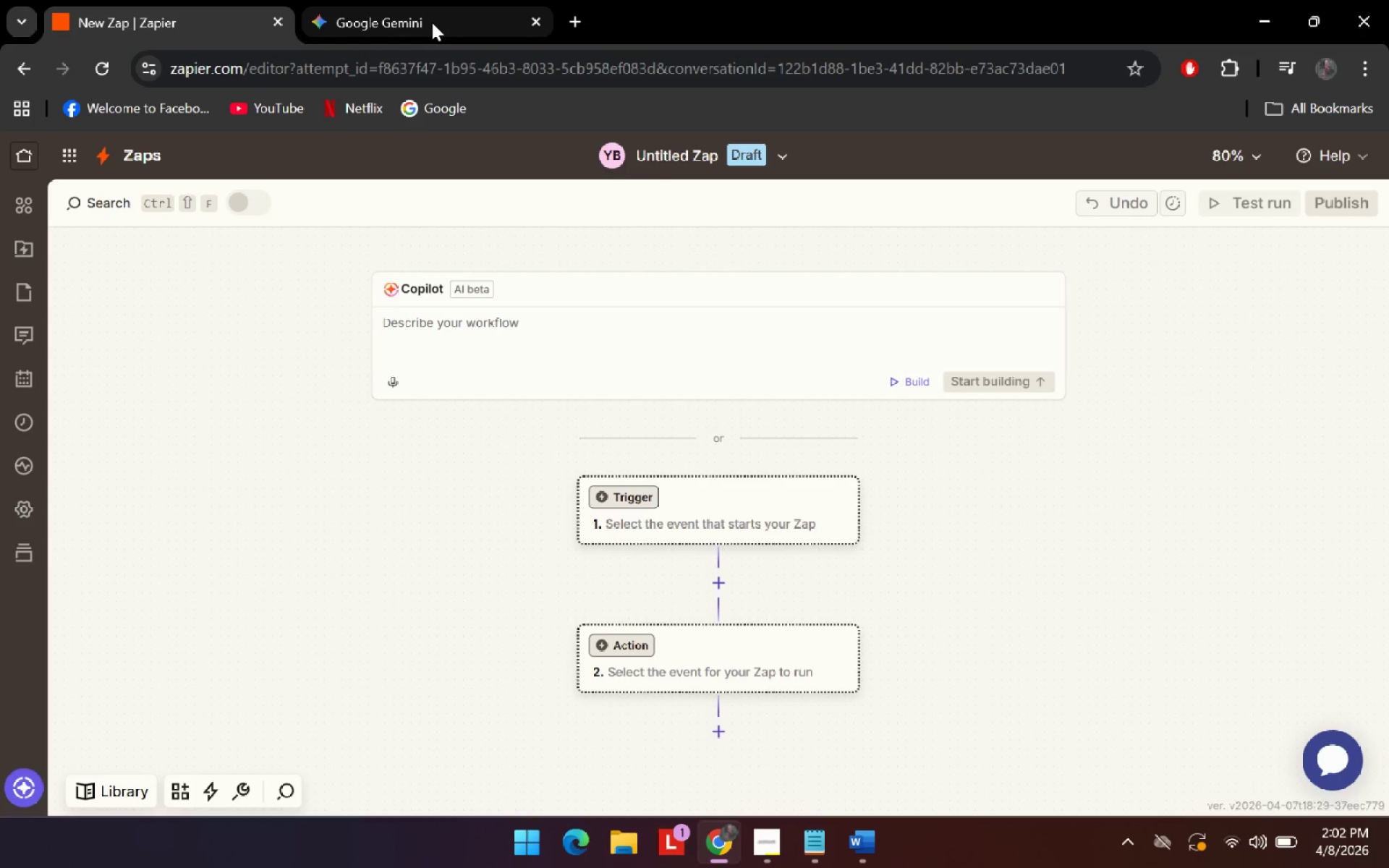 
left_click([432, 22])
 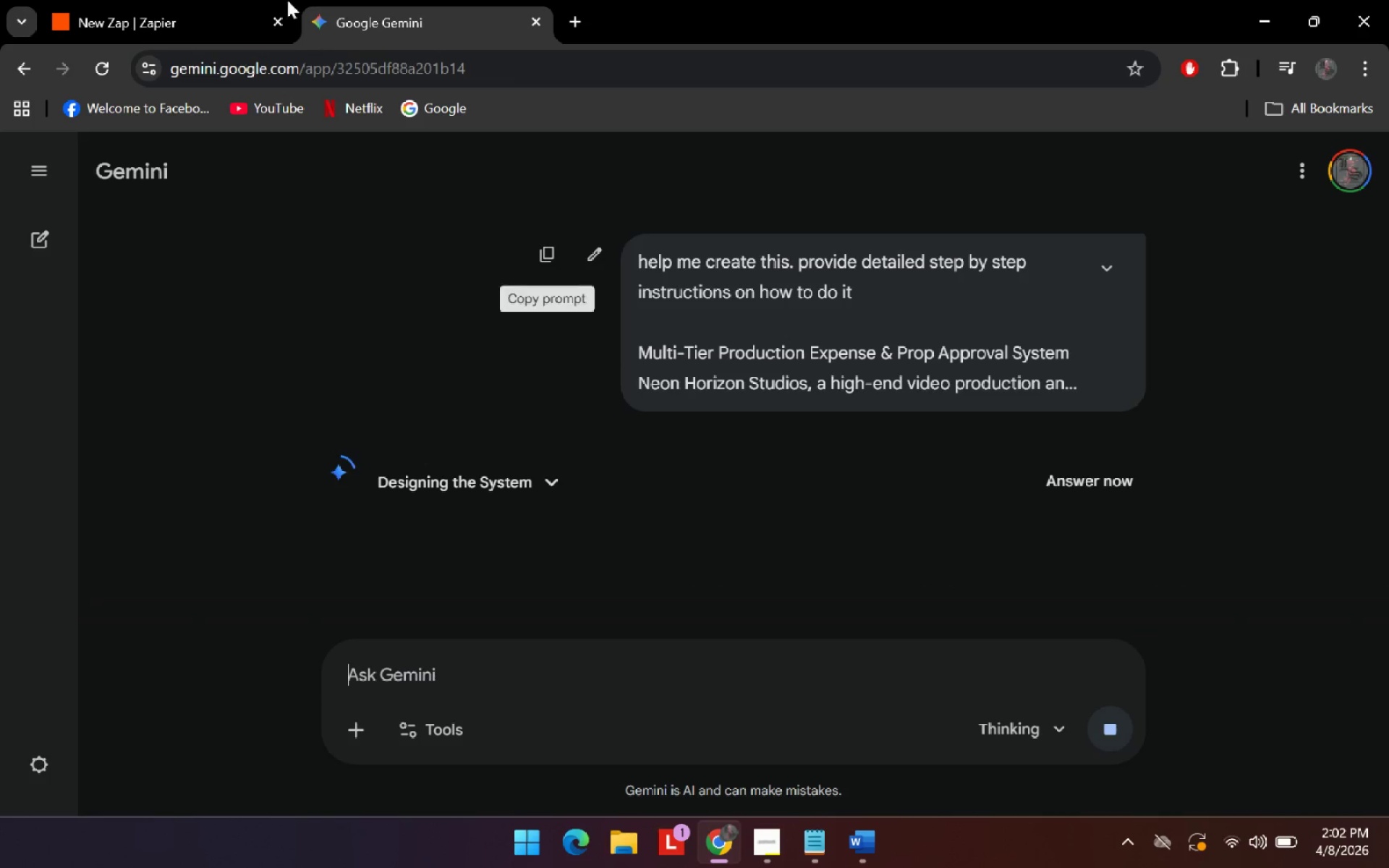 
left_click([200, 0])
 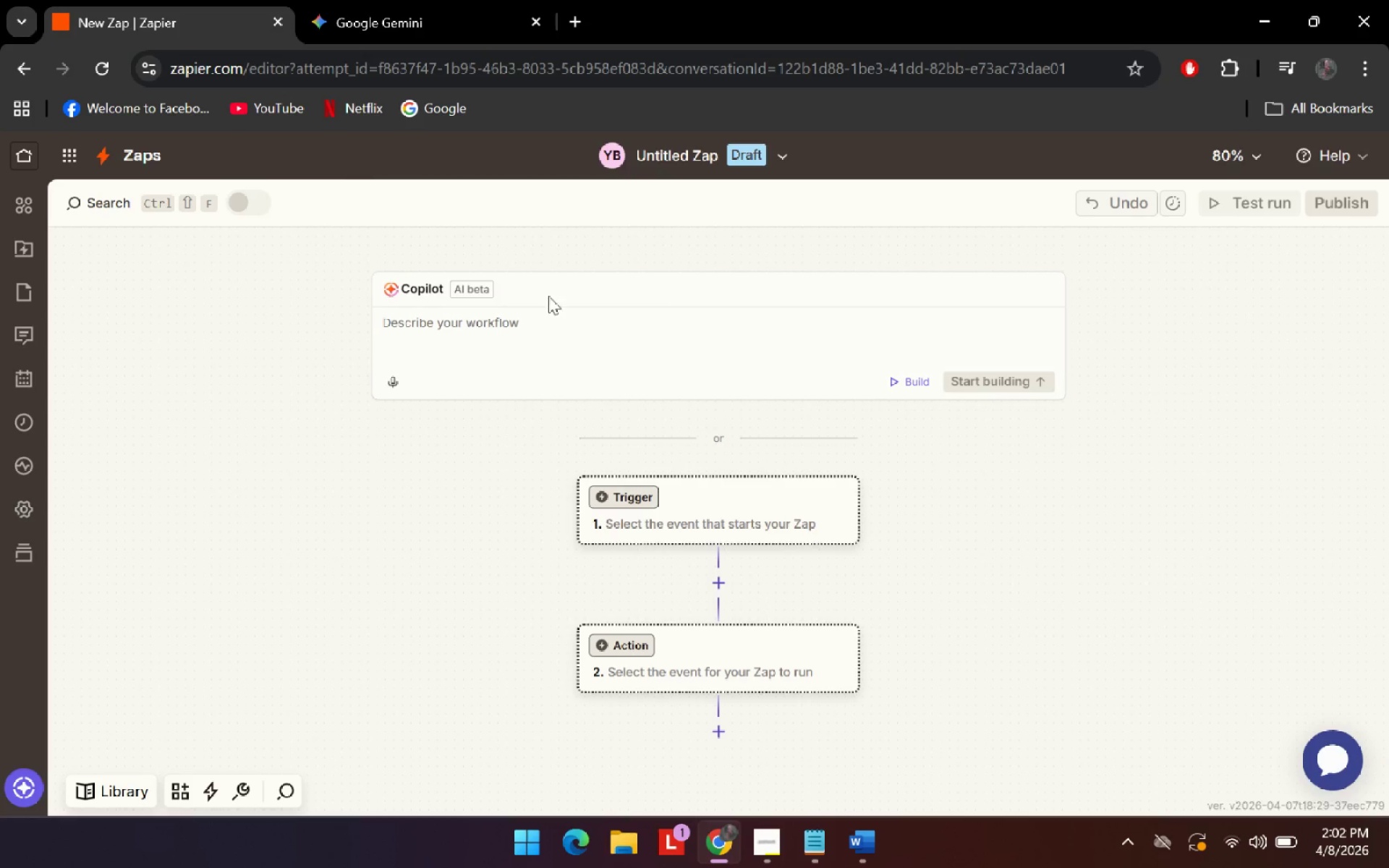 
scroll: coordinate [494, 150], scroll_direction: none, amount: 0.0
 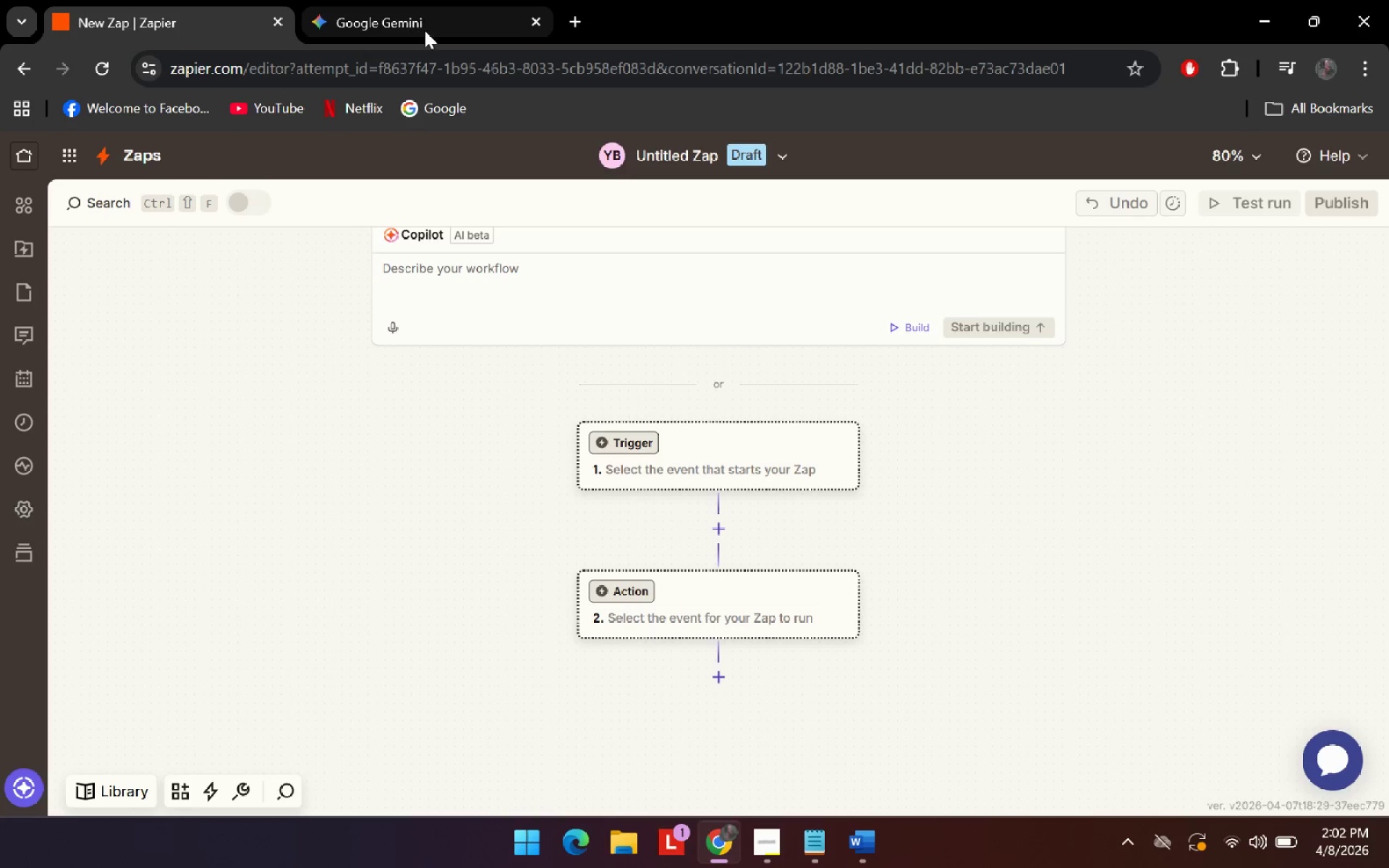 
key(Alt+AltLeft)
 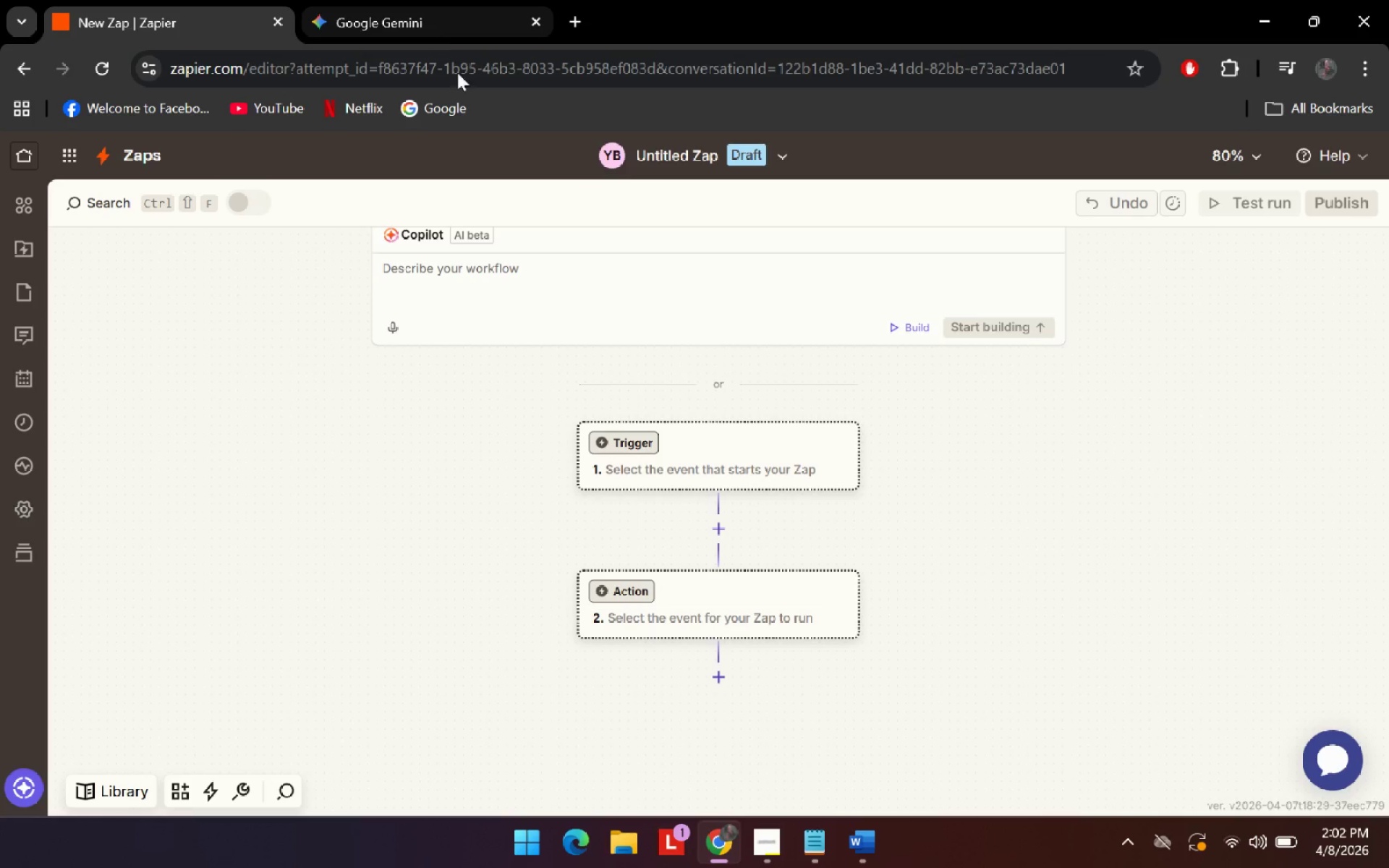 
key(Alt+Tab)